 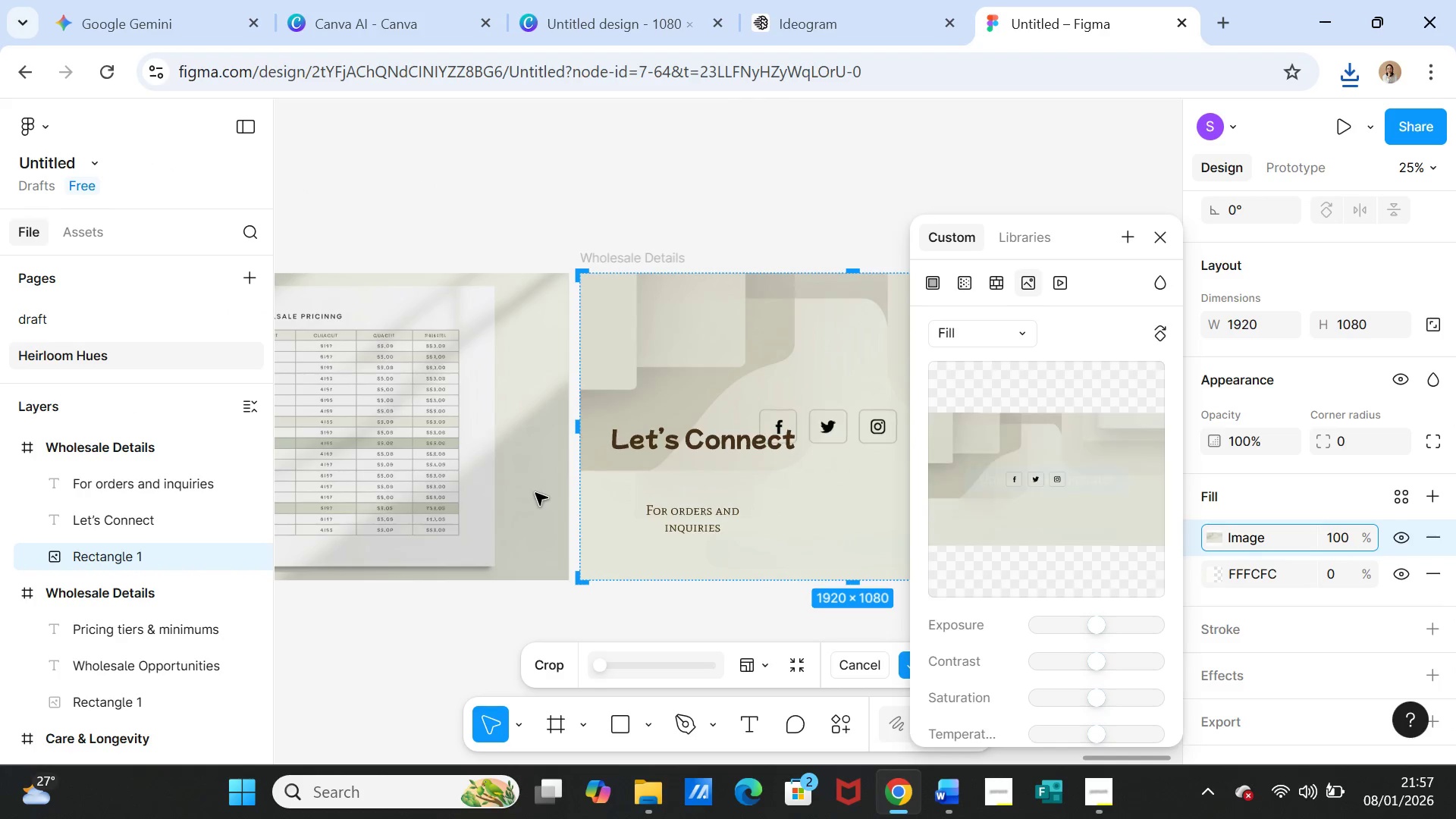 
left_click([1170, 231])
 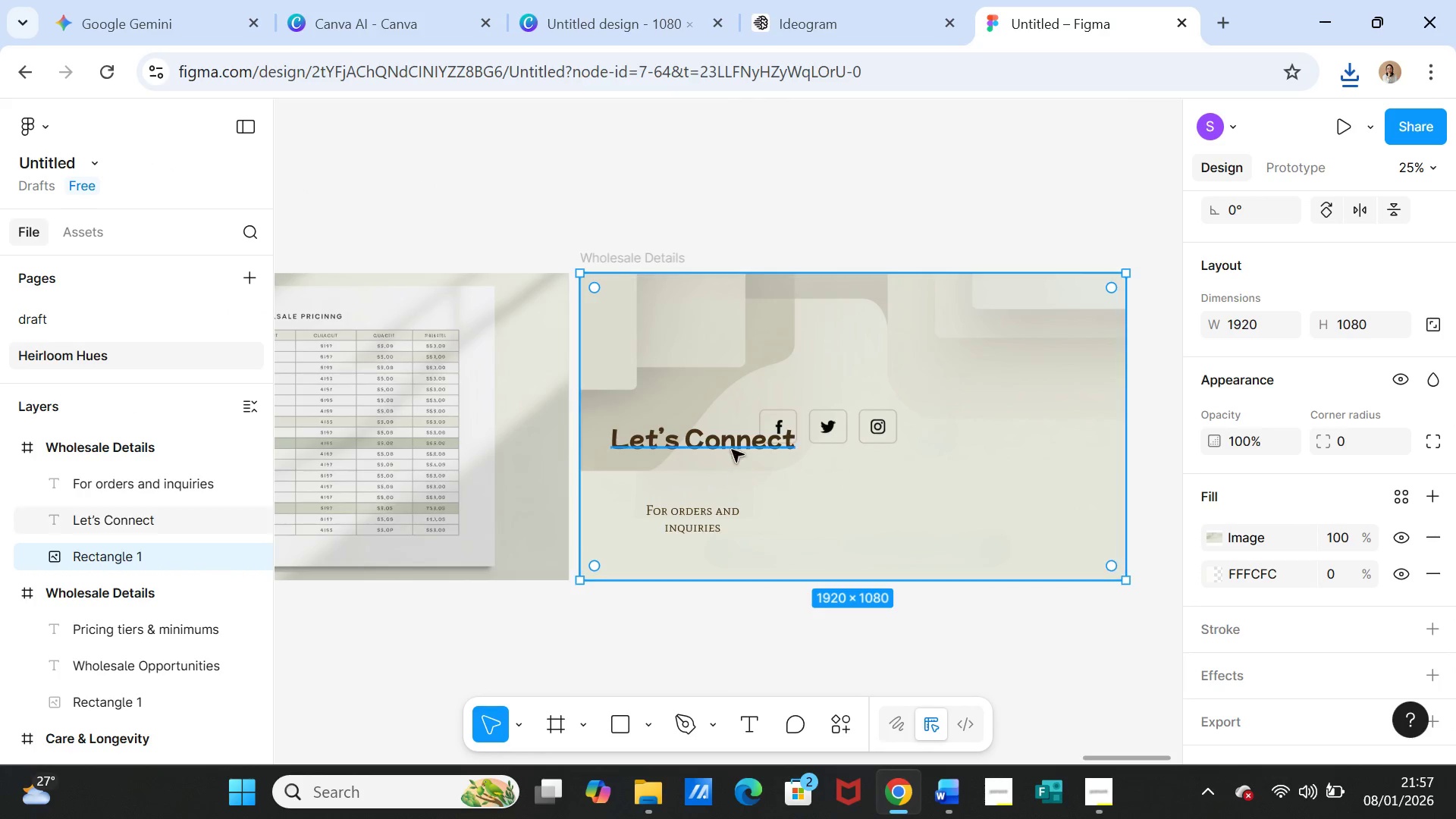 
left_click([730, 447])
 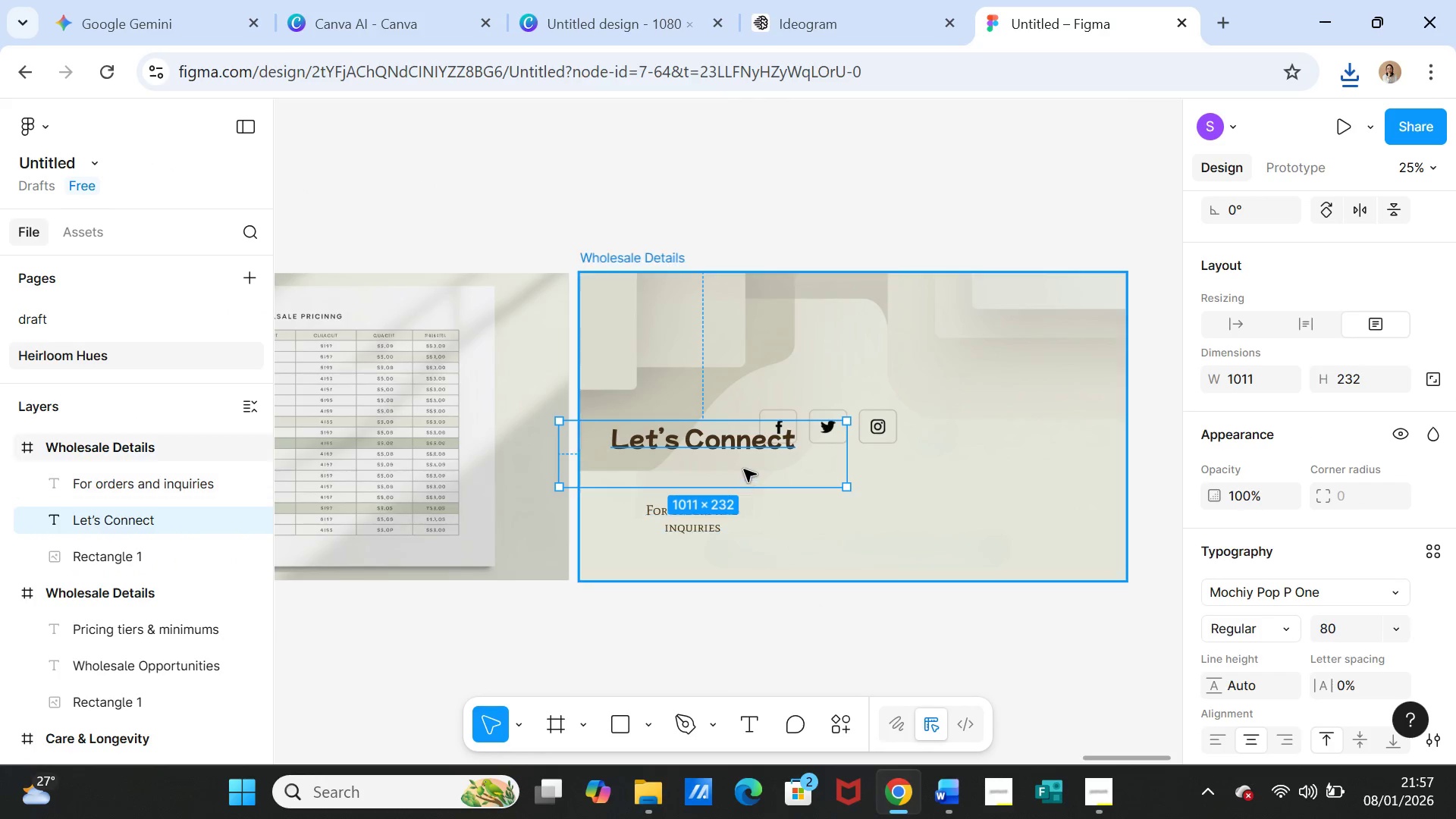 
left_click_drag(start_coordinate=[744, 469], to_coordinate=[871, 394])
 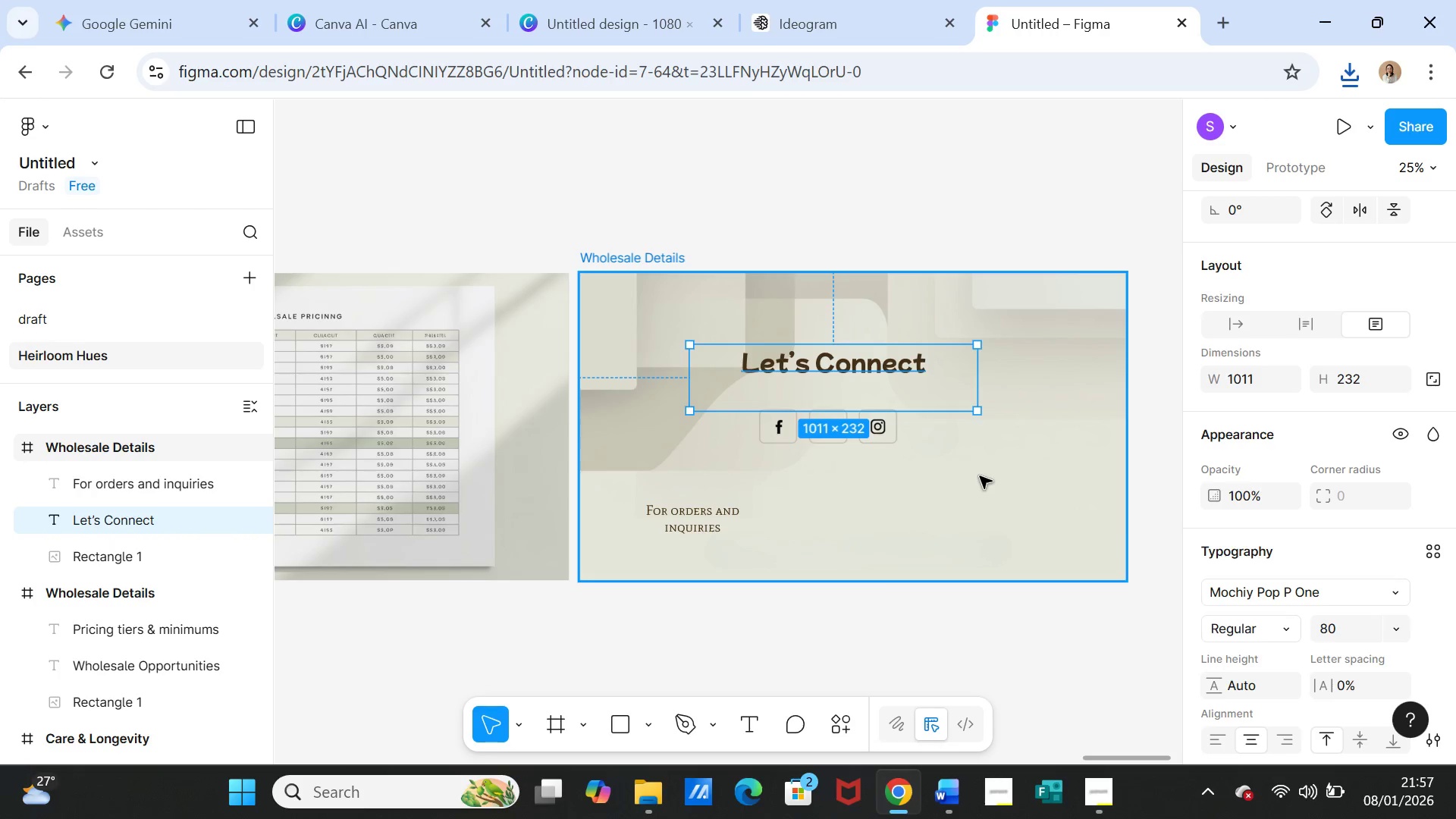 
left_click([980, 476])
 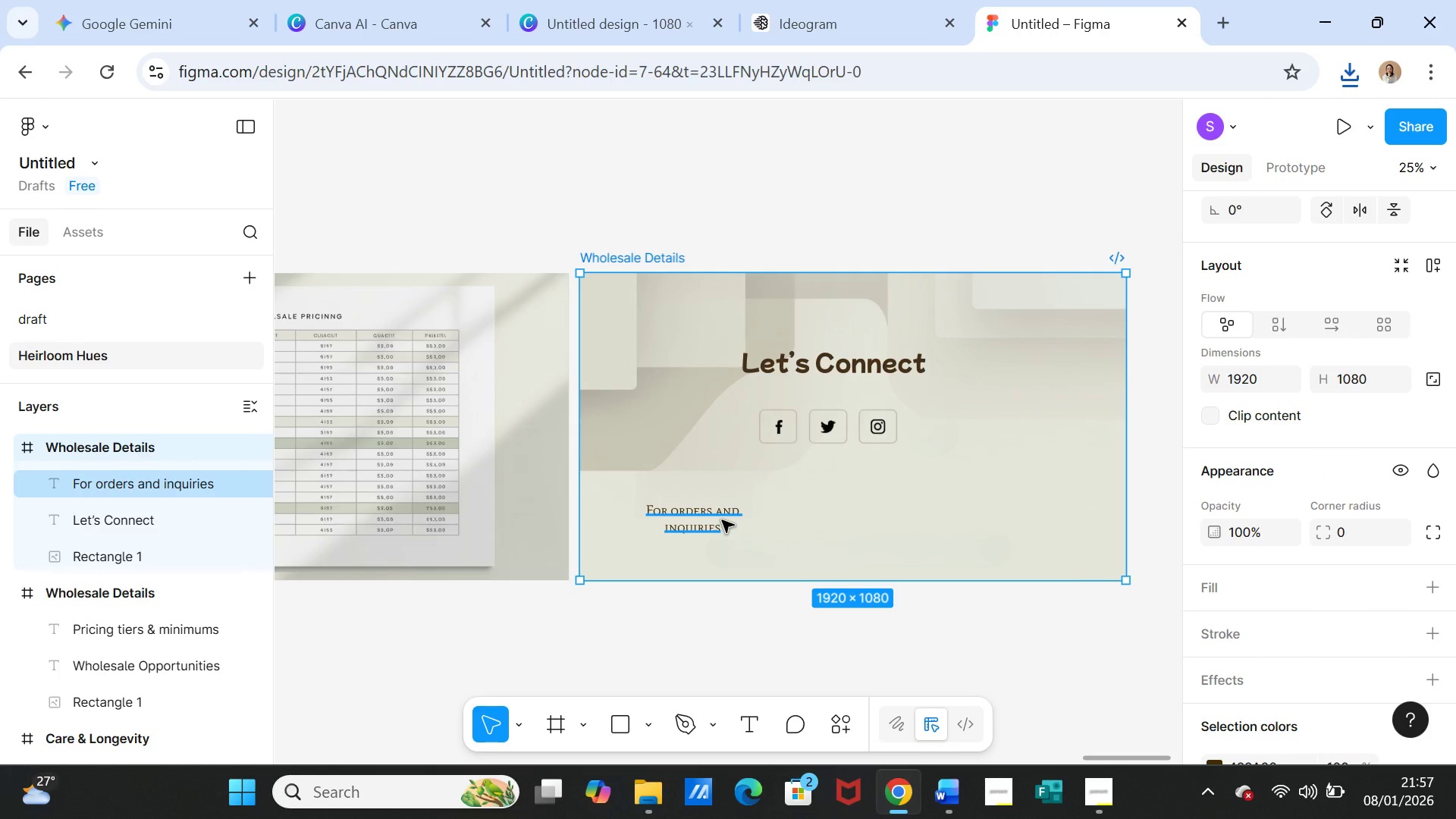 
wait(5.86)
 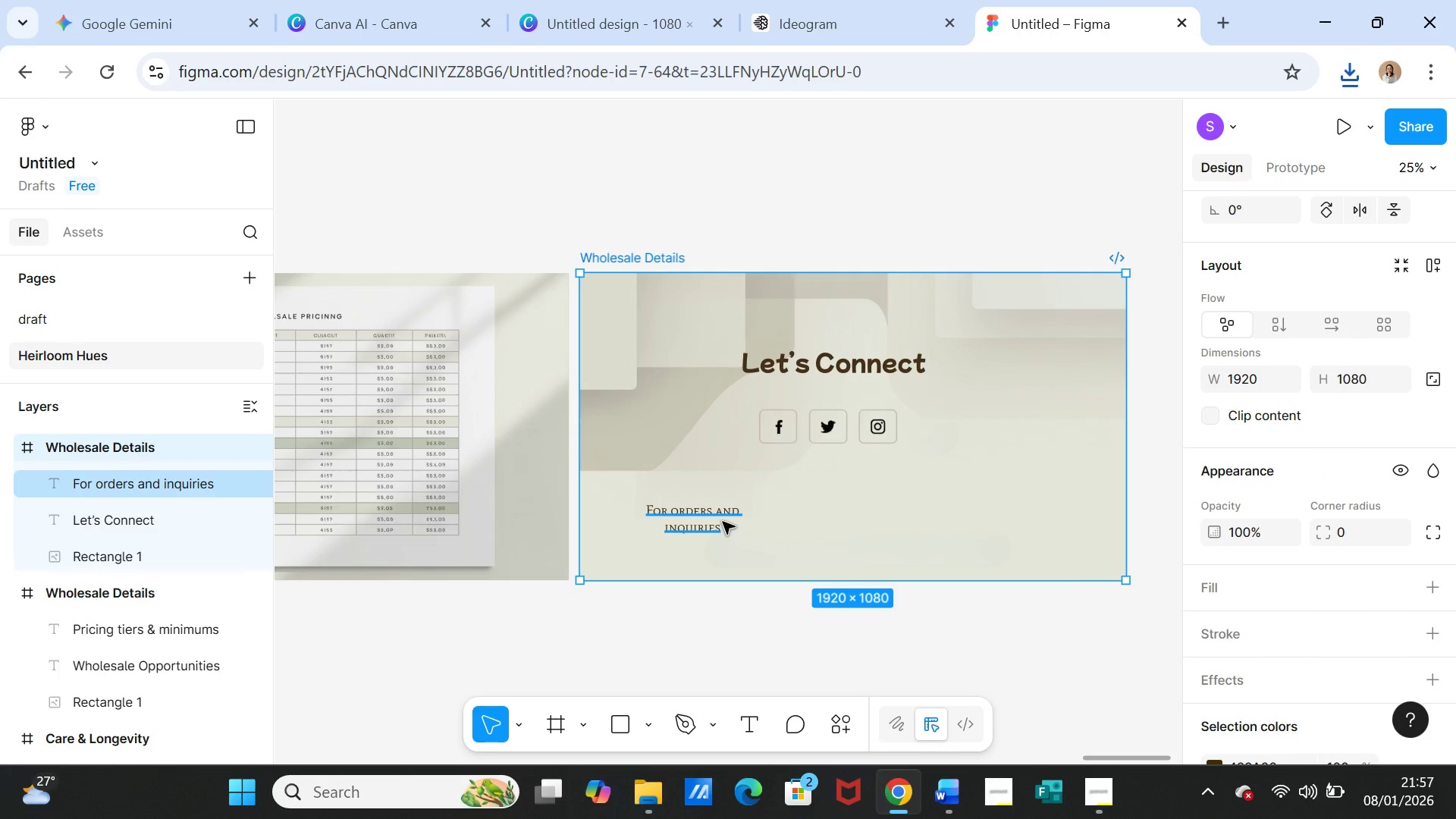 
left_click_drag(start_coordinate=[720, 522], to_coordinate=[722, 432])
 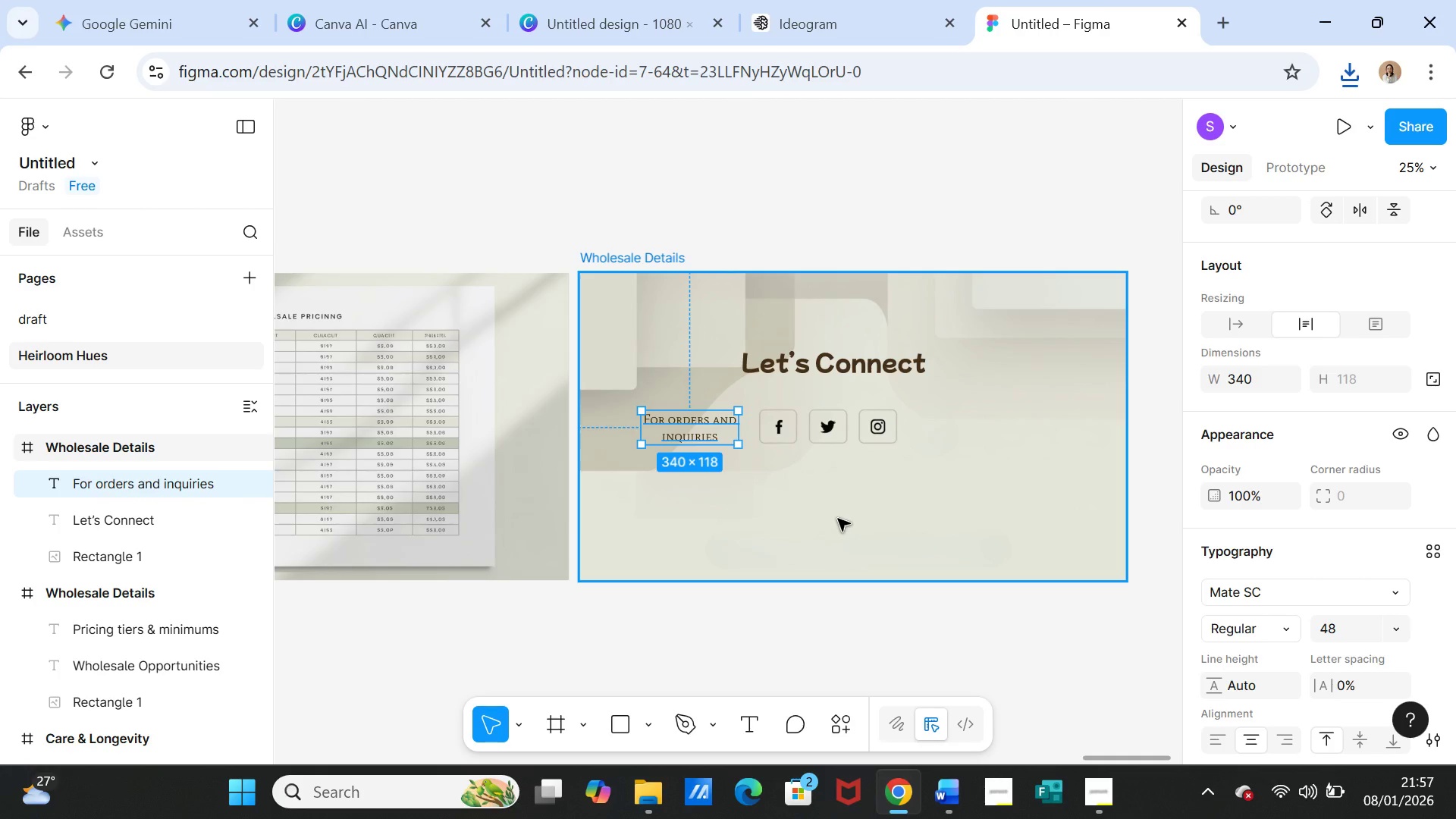 
left_click([838, 519])
 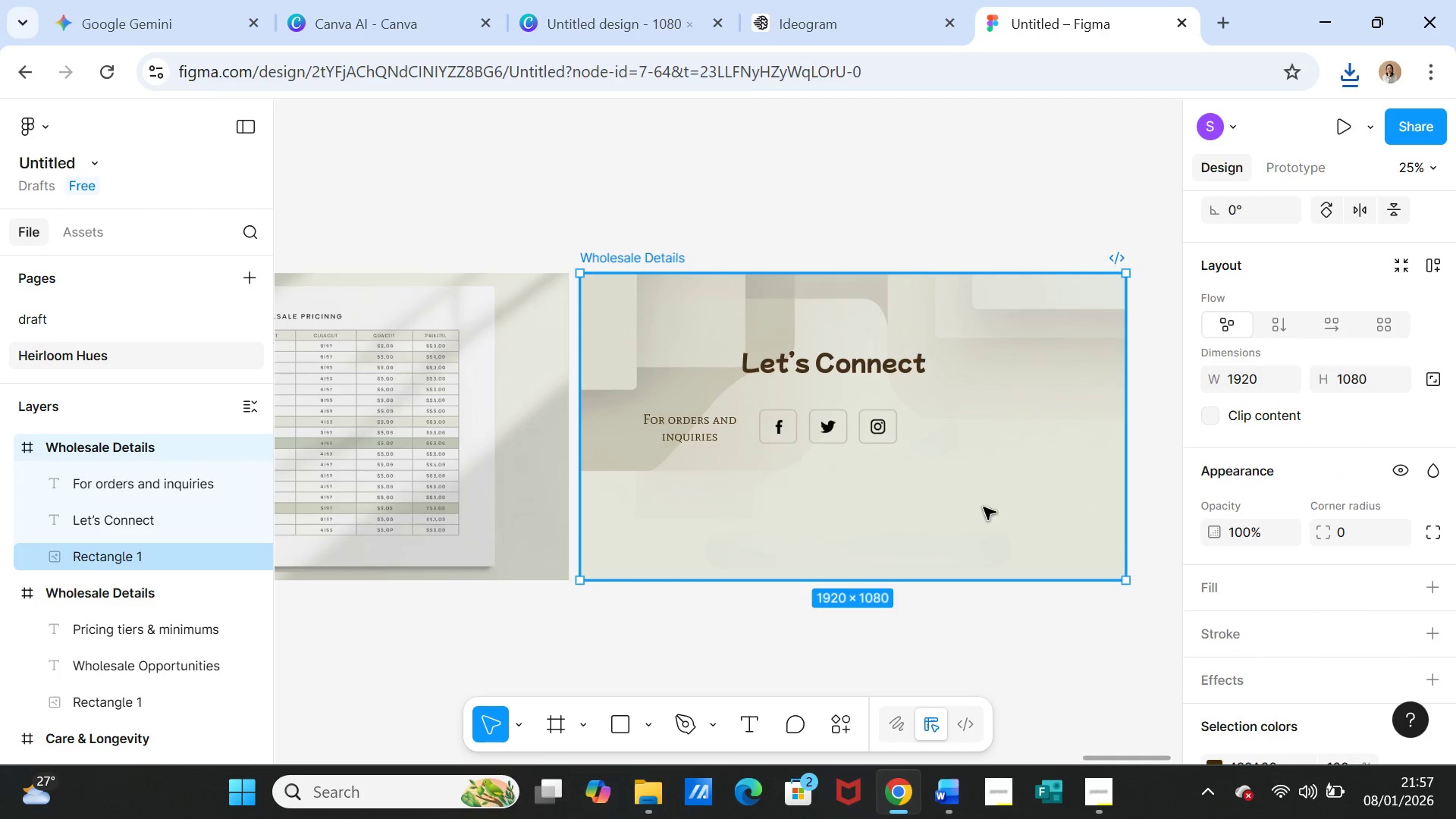 
left_click([1009, 670])
 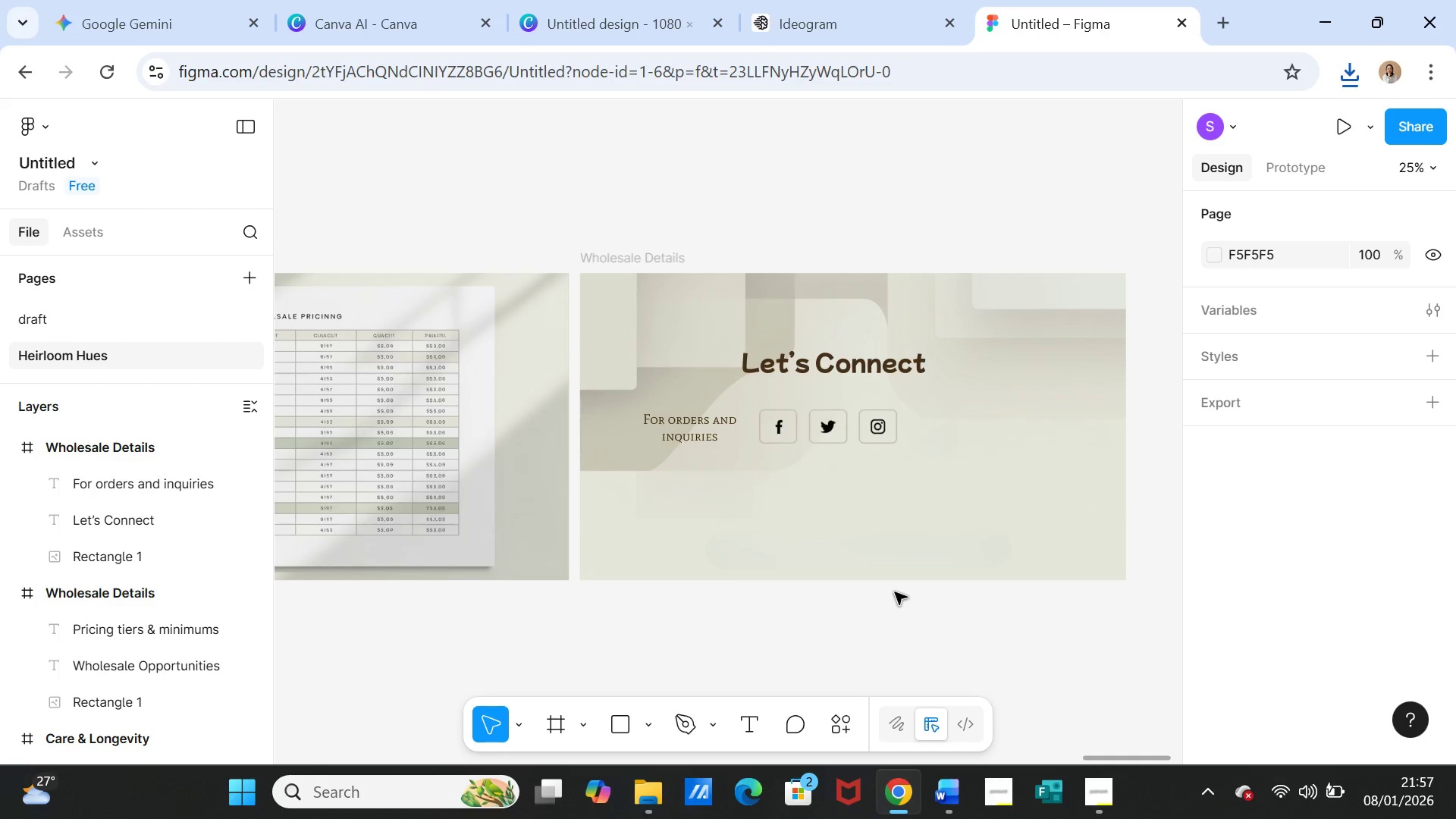 
wait(11.7)
 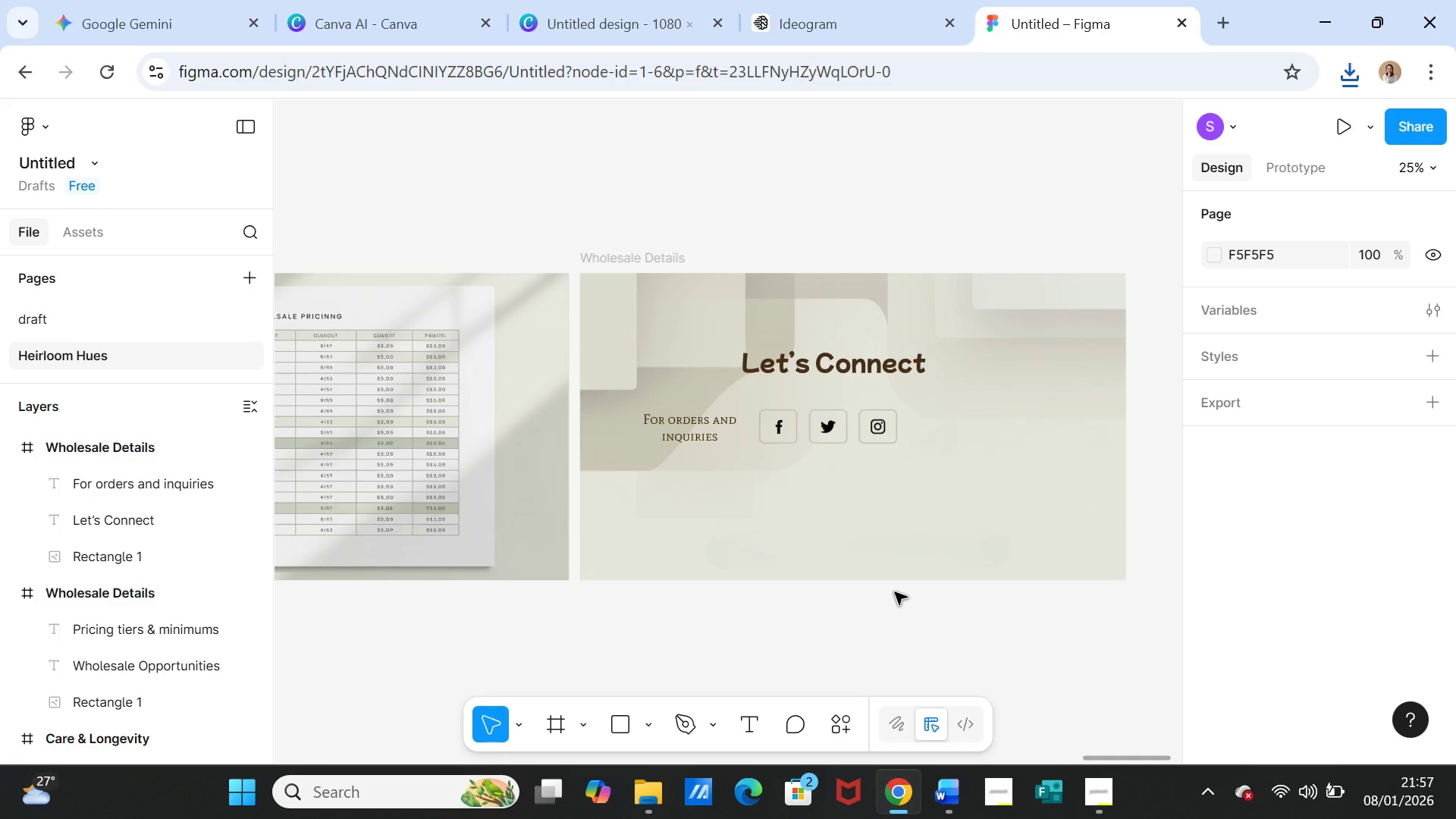 
left_click([743, 728])
 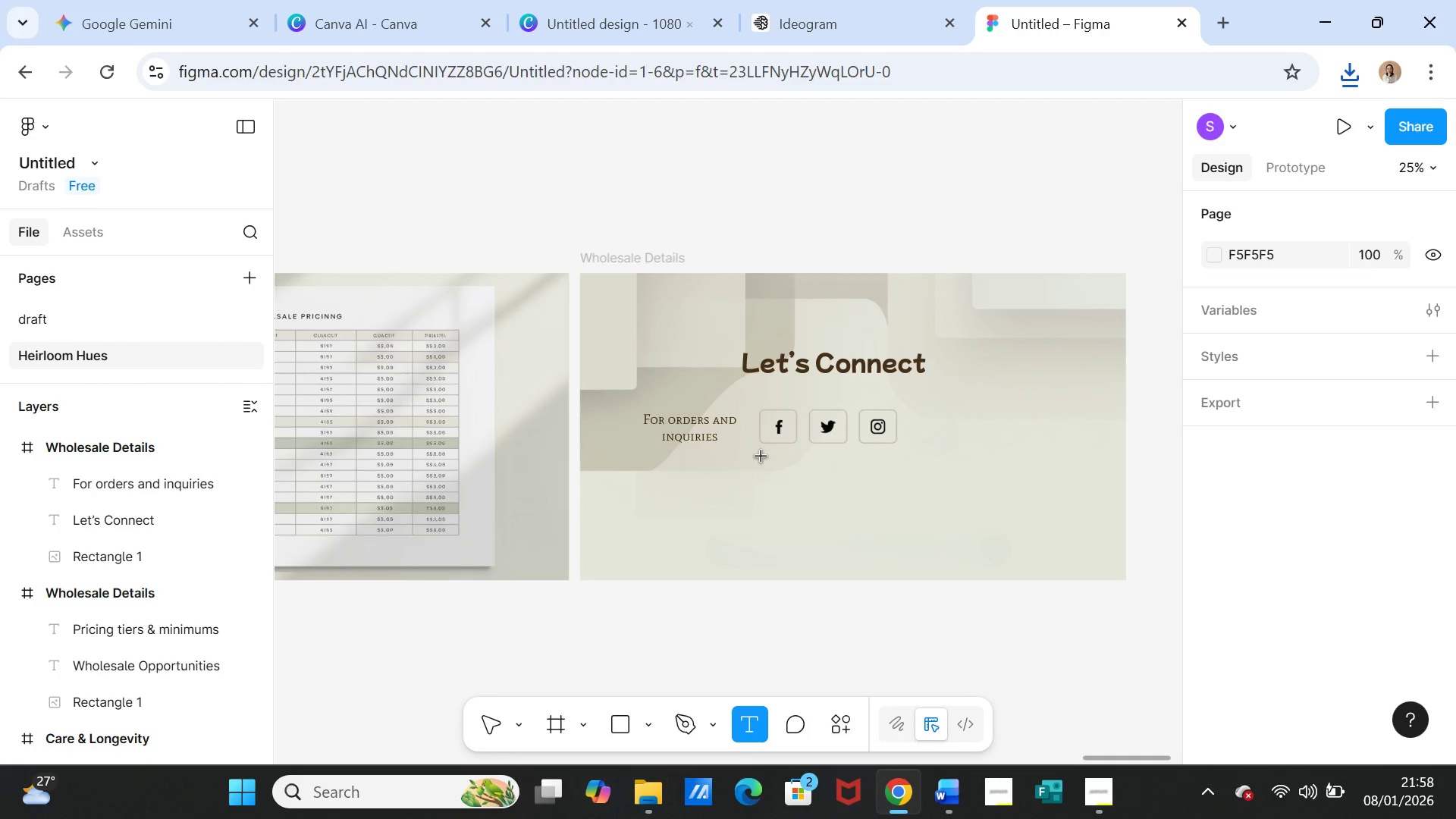 
left_click_drag(start_coordinate=[761, 457], to_coordinate=[792, 475])
 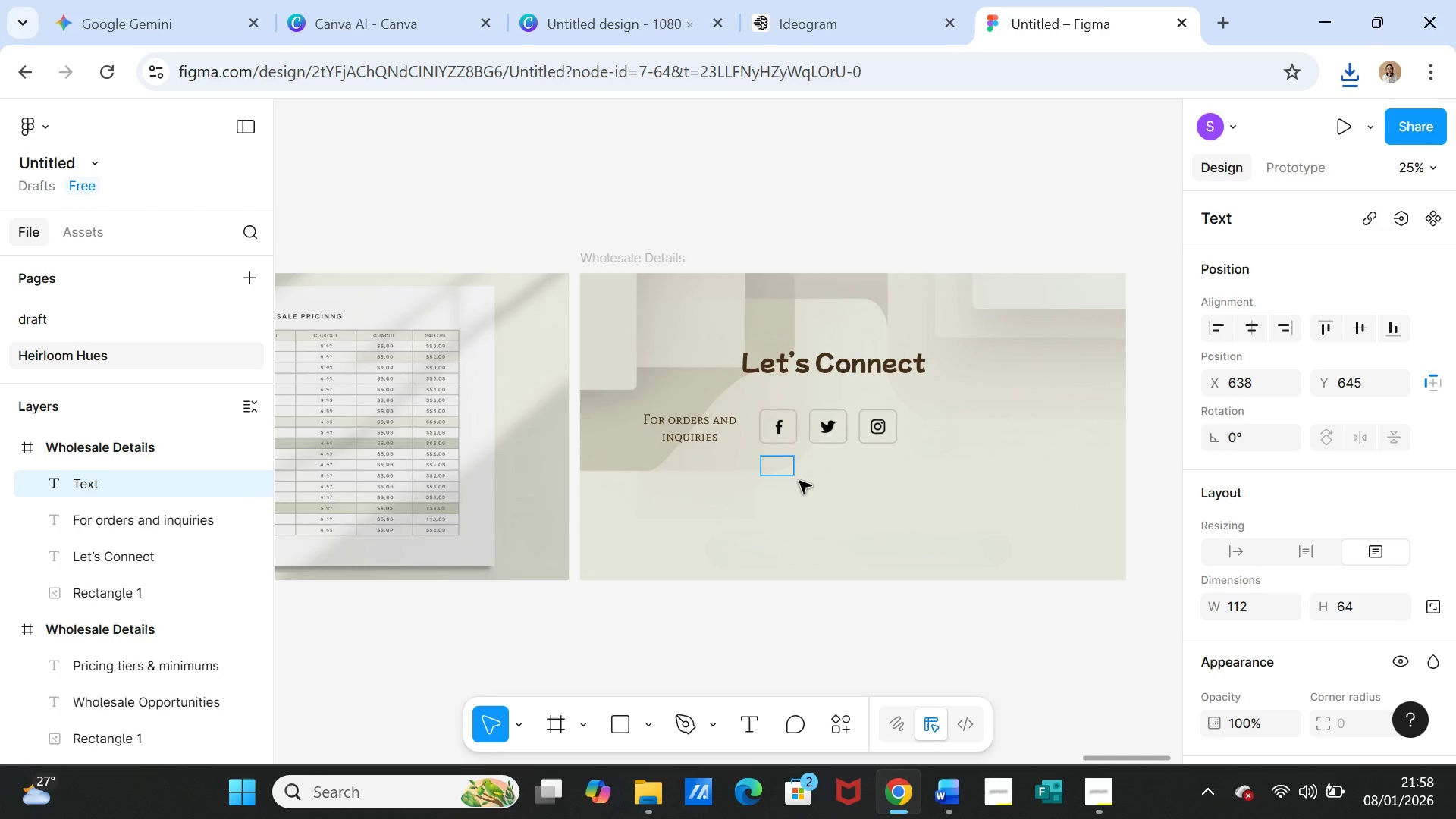 
wait(8.61)
 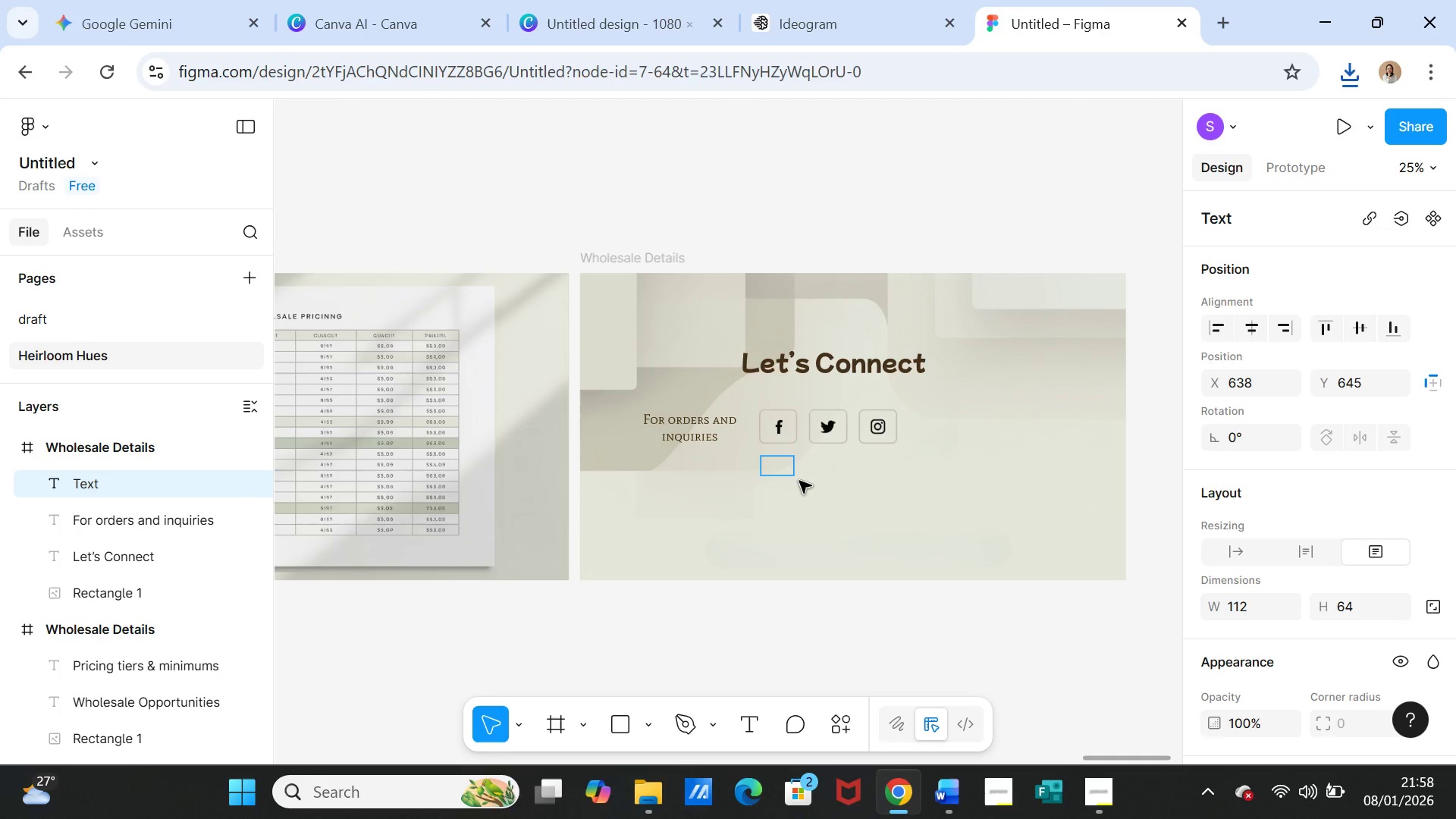 
left_click([1100, 789])